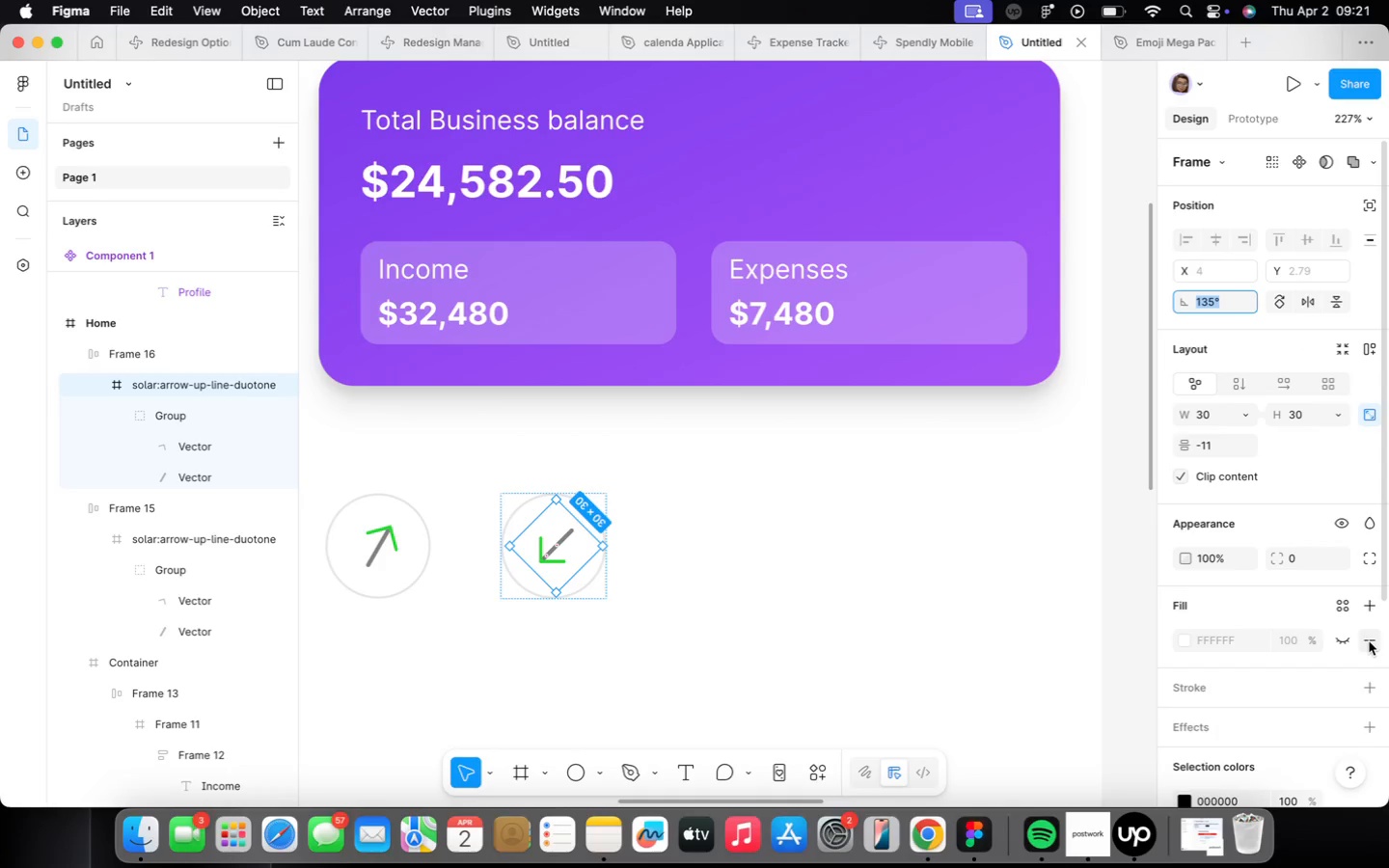 
scroll: coordinate [1369, 642], scroll_direction: down, amount: 15.0
 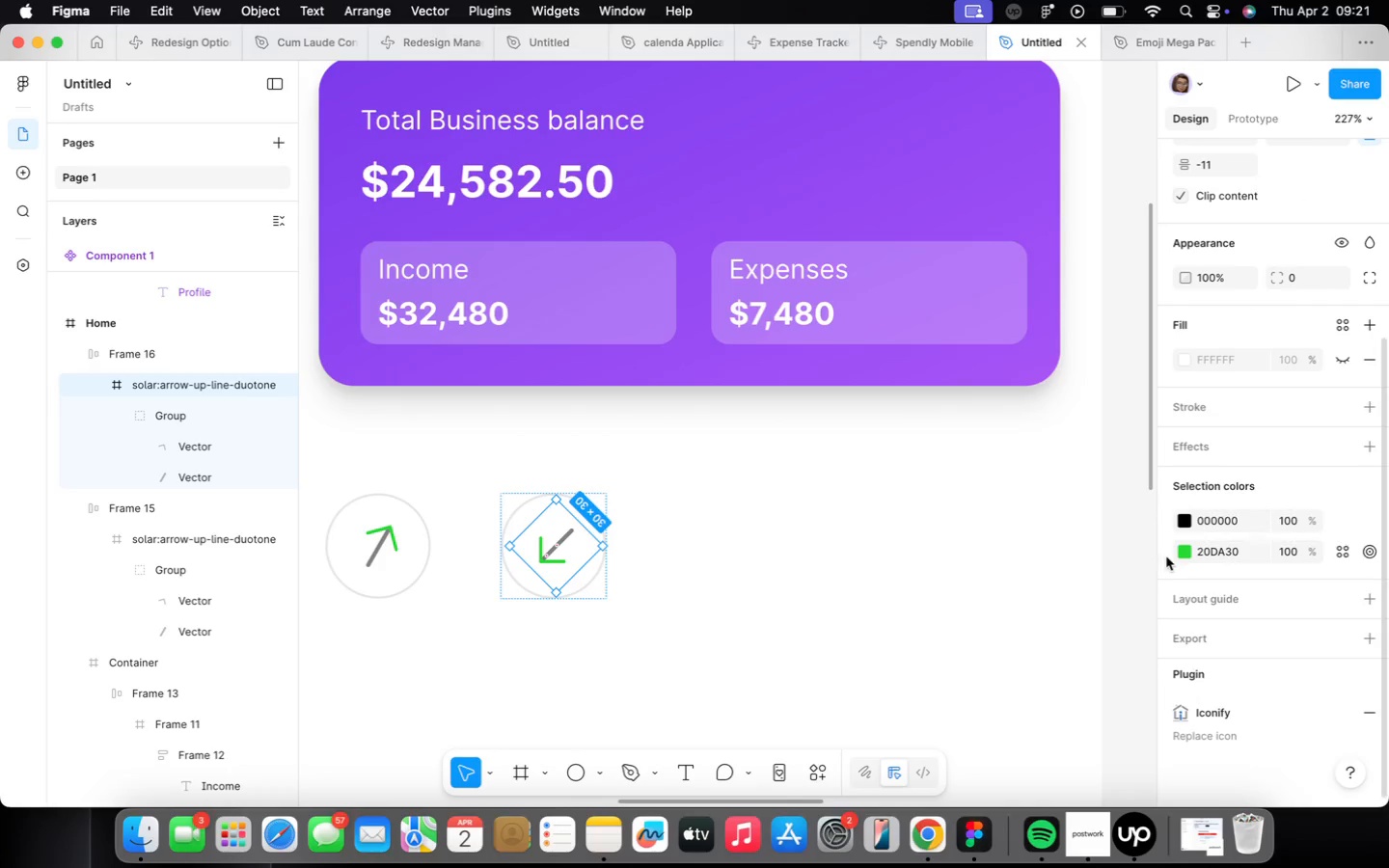 
left_click([1185, 555])
 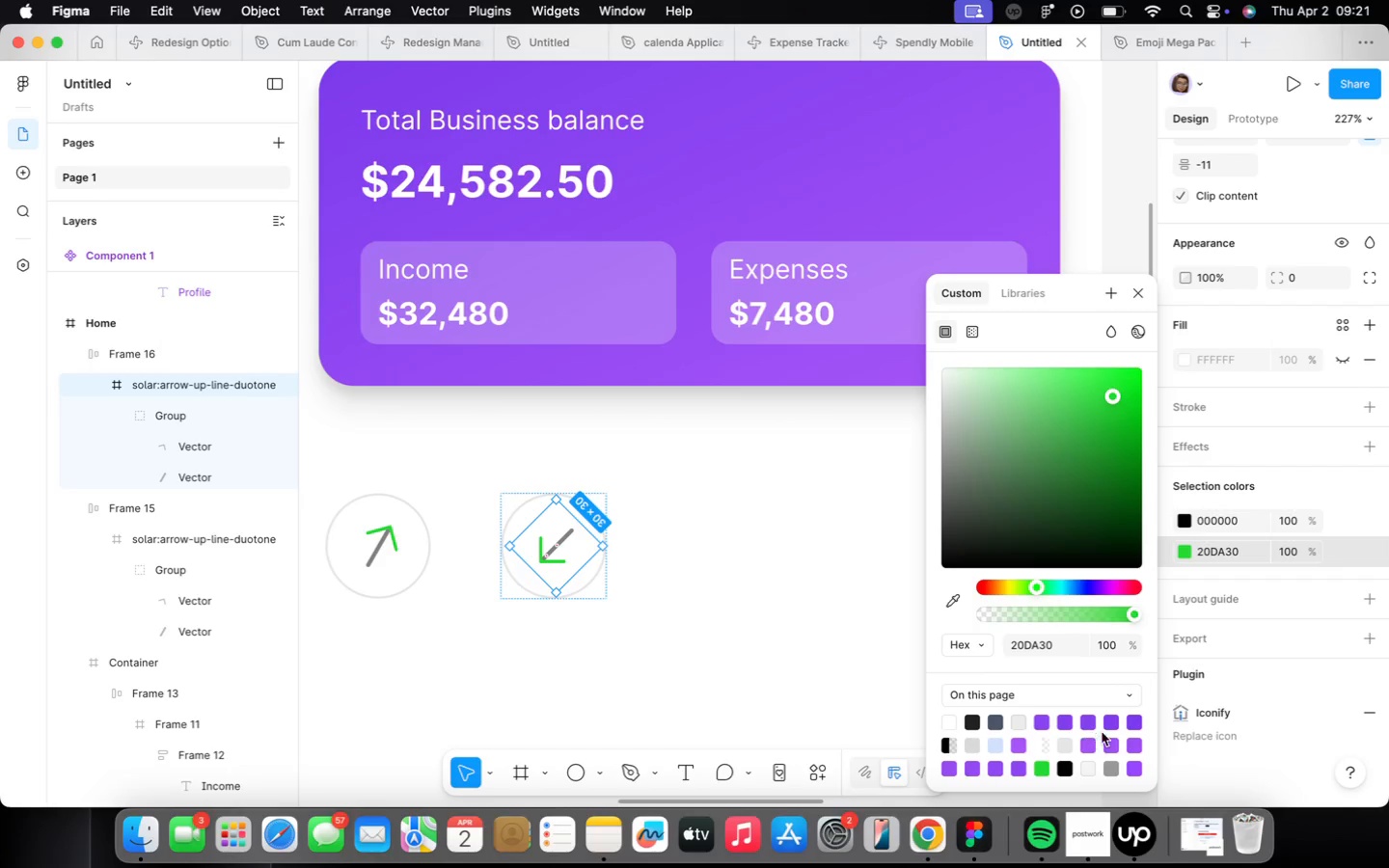 
left_click([1128, 725])
 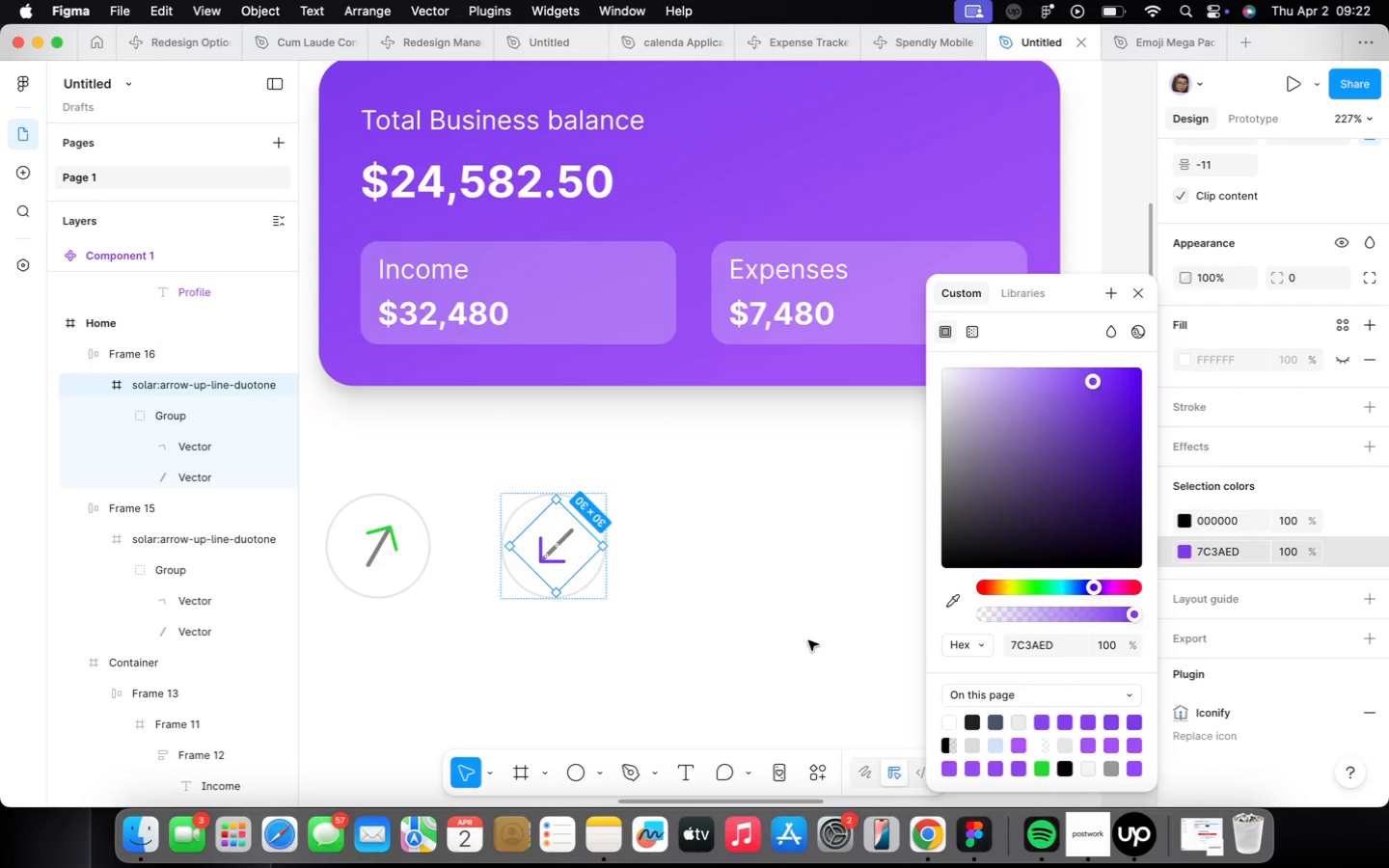 
scroll: coordinate [823, 635], scroll_direction: down, amount: 5.0
 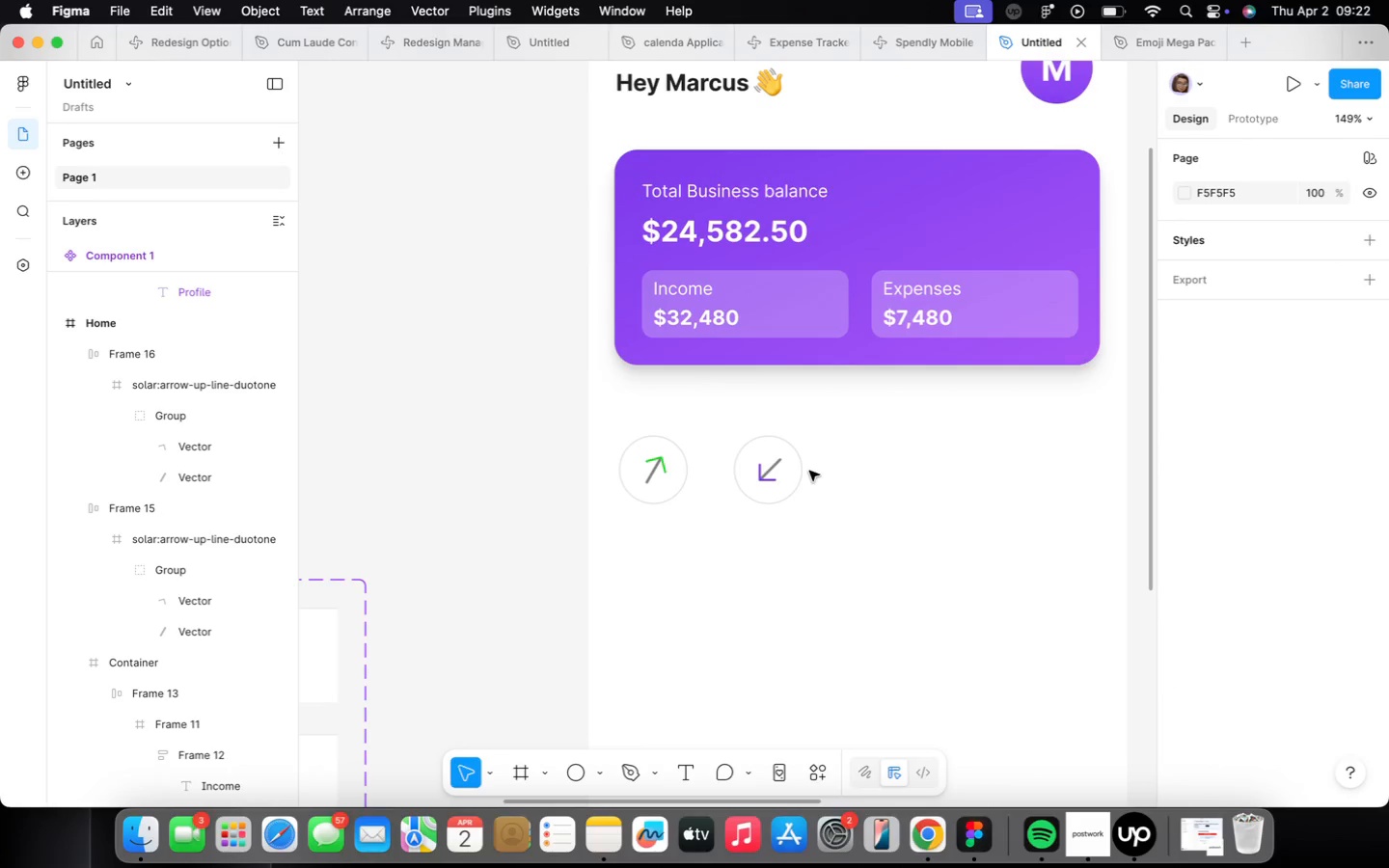 
left_click([780, 475])
 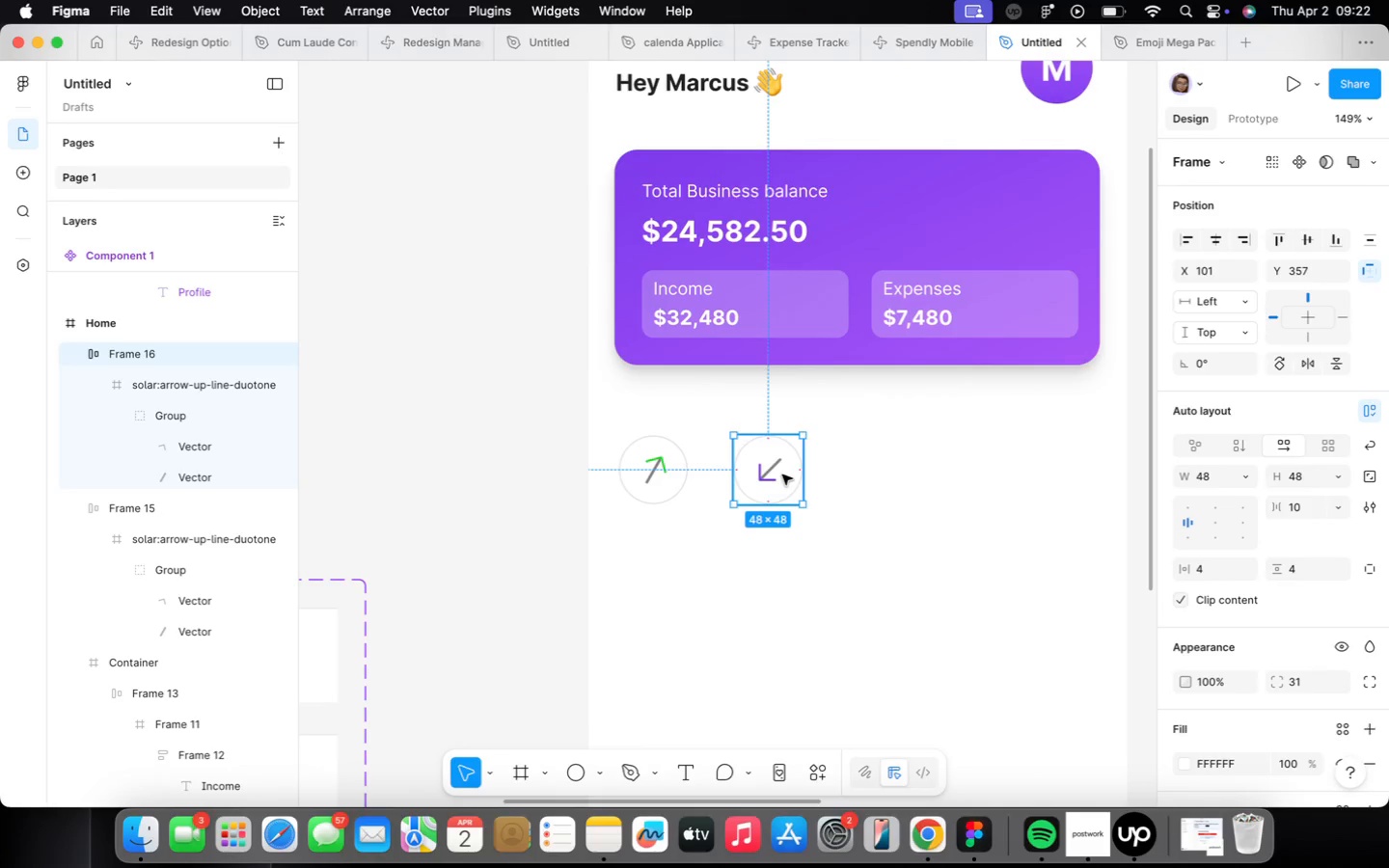 
hold_key(key=OptionLeft, duration=1.4)
left_click_drag(start_coordinate=[782, 475], to_coordinate=[923, 475])
 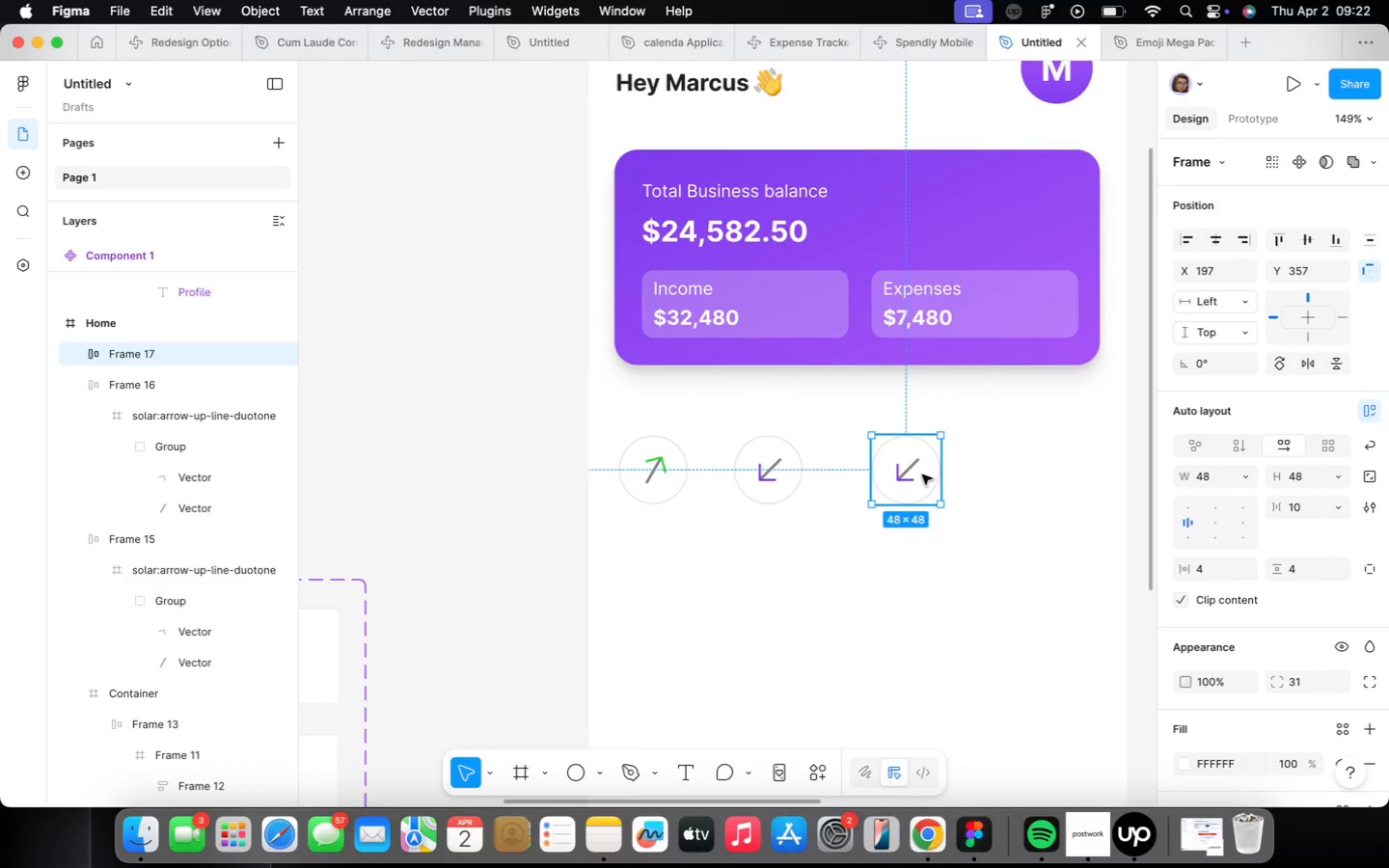 
hold_key(key=OptionLeft, duration=2.35)
left_click_drag(start_coordinate=[921, 475], to_coordinate=[1050, 474])
 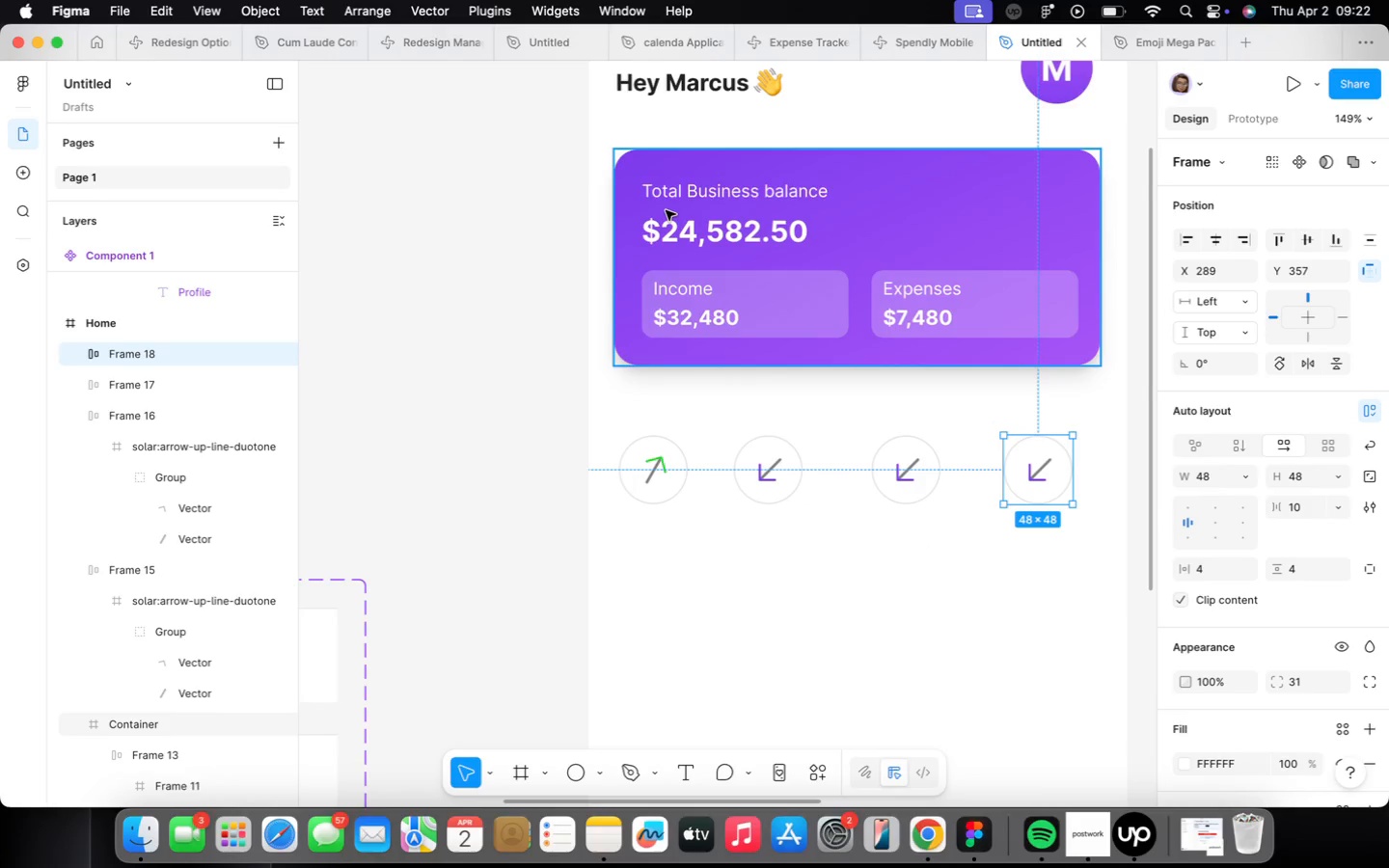 
double_click([668, 191])
 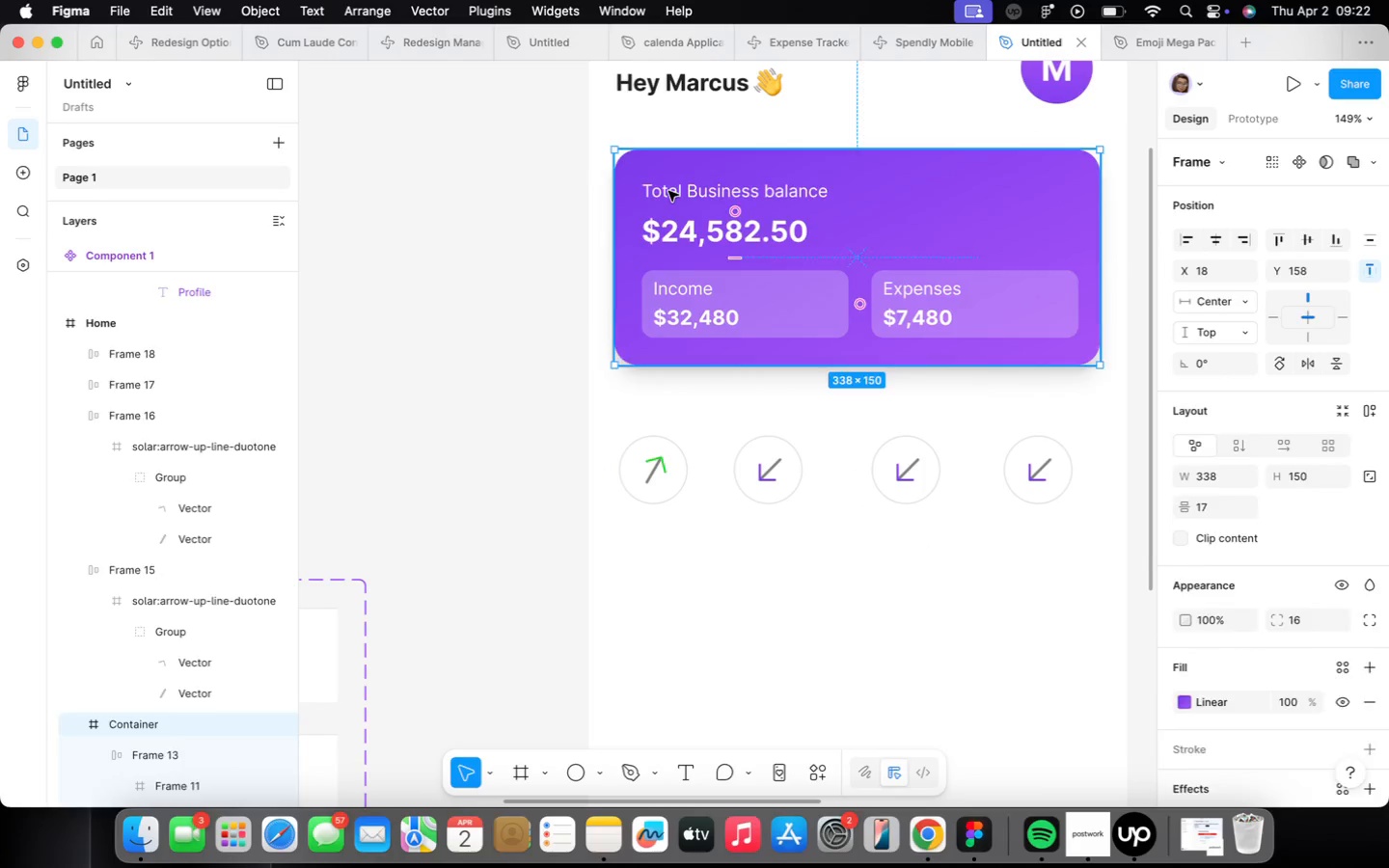 
triple_click([668, 191])
 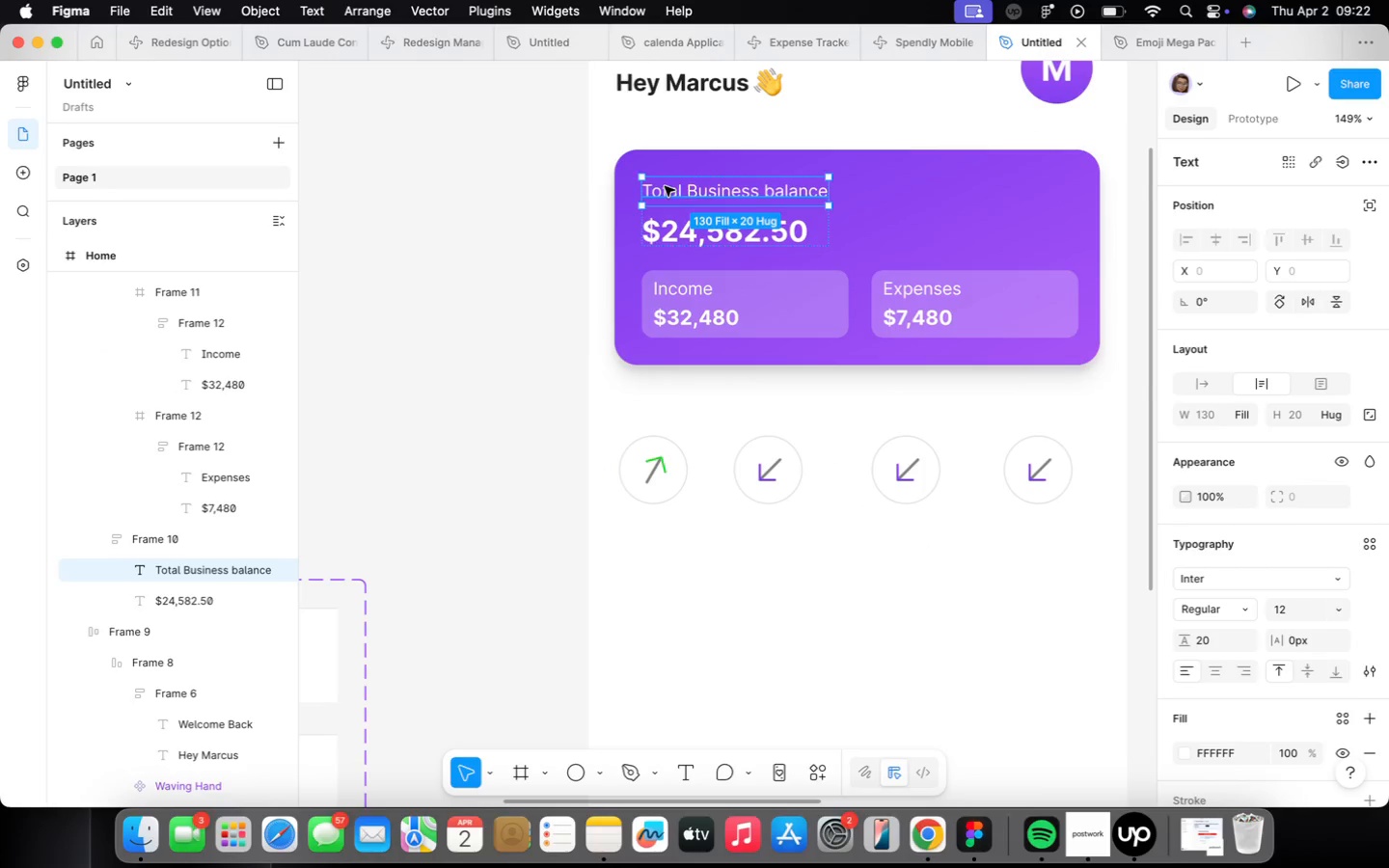 
hold_key(key=OptionLeft, duration=1.43)
left_click_drag(start_coordinate=[673, 195], to_coordinate=[646, 550])
 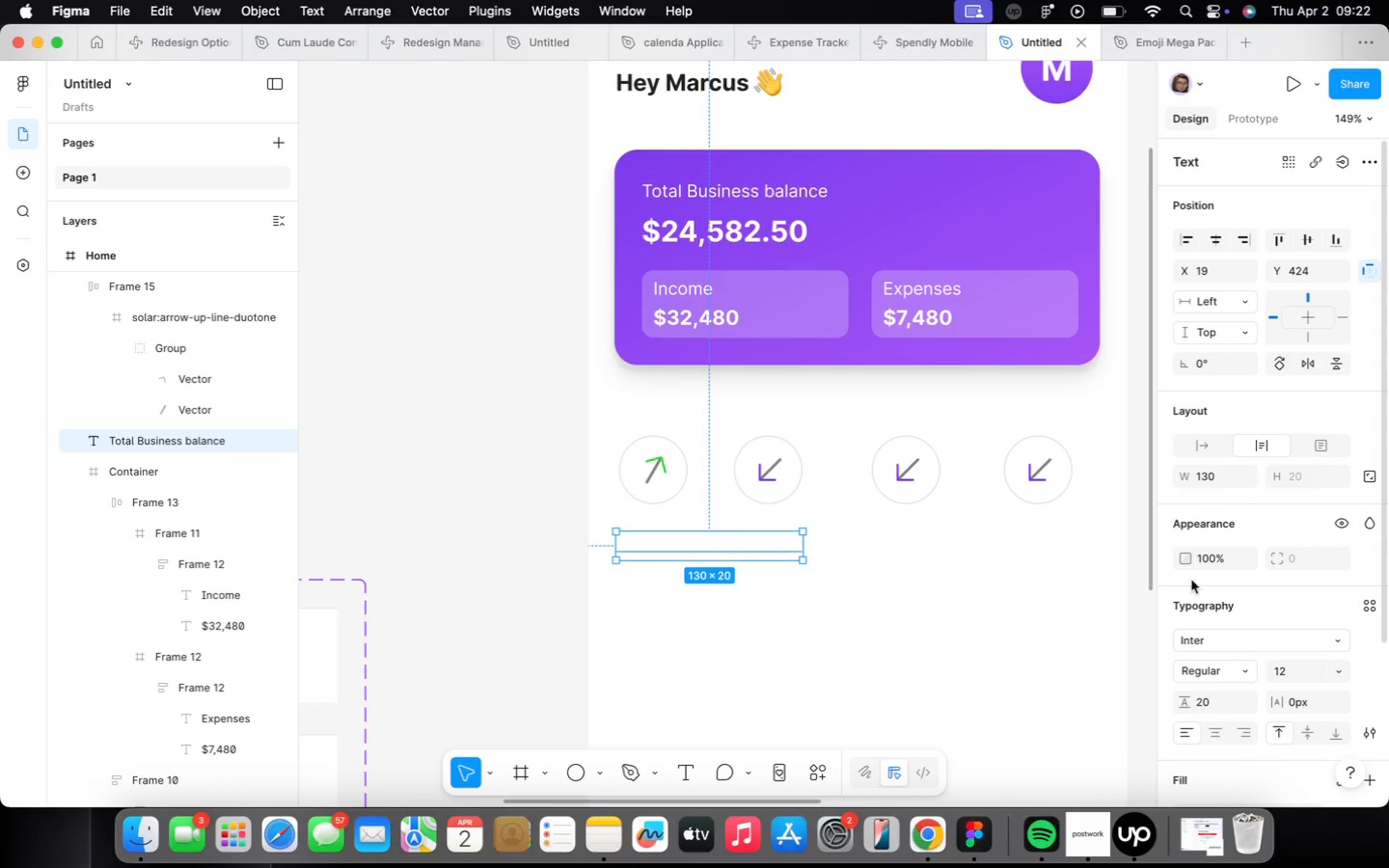 
scroll: coordinate [1226, 574], scroll_direction: down, amount: 16.0
 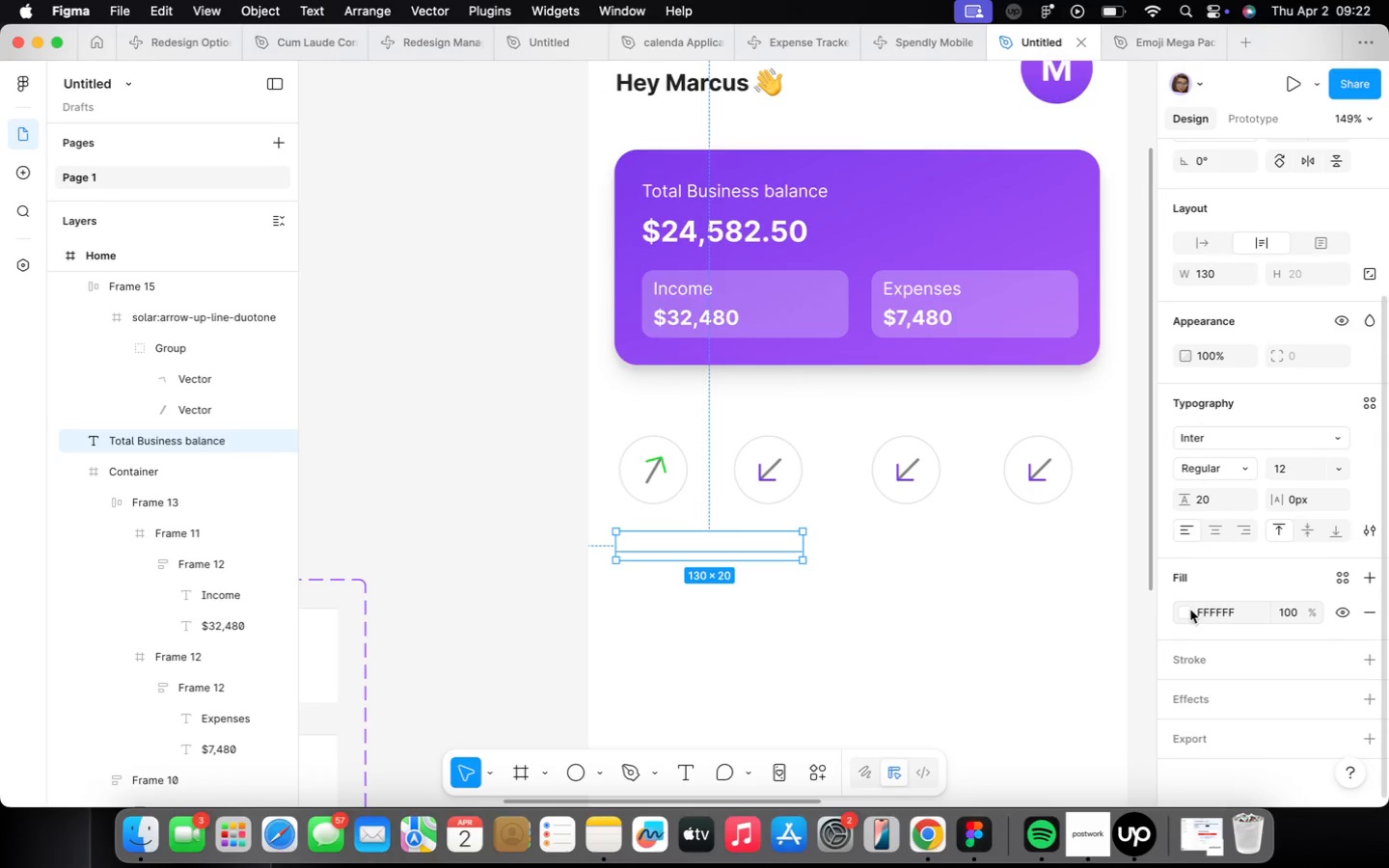 
left_click([1223, 606])
 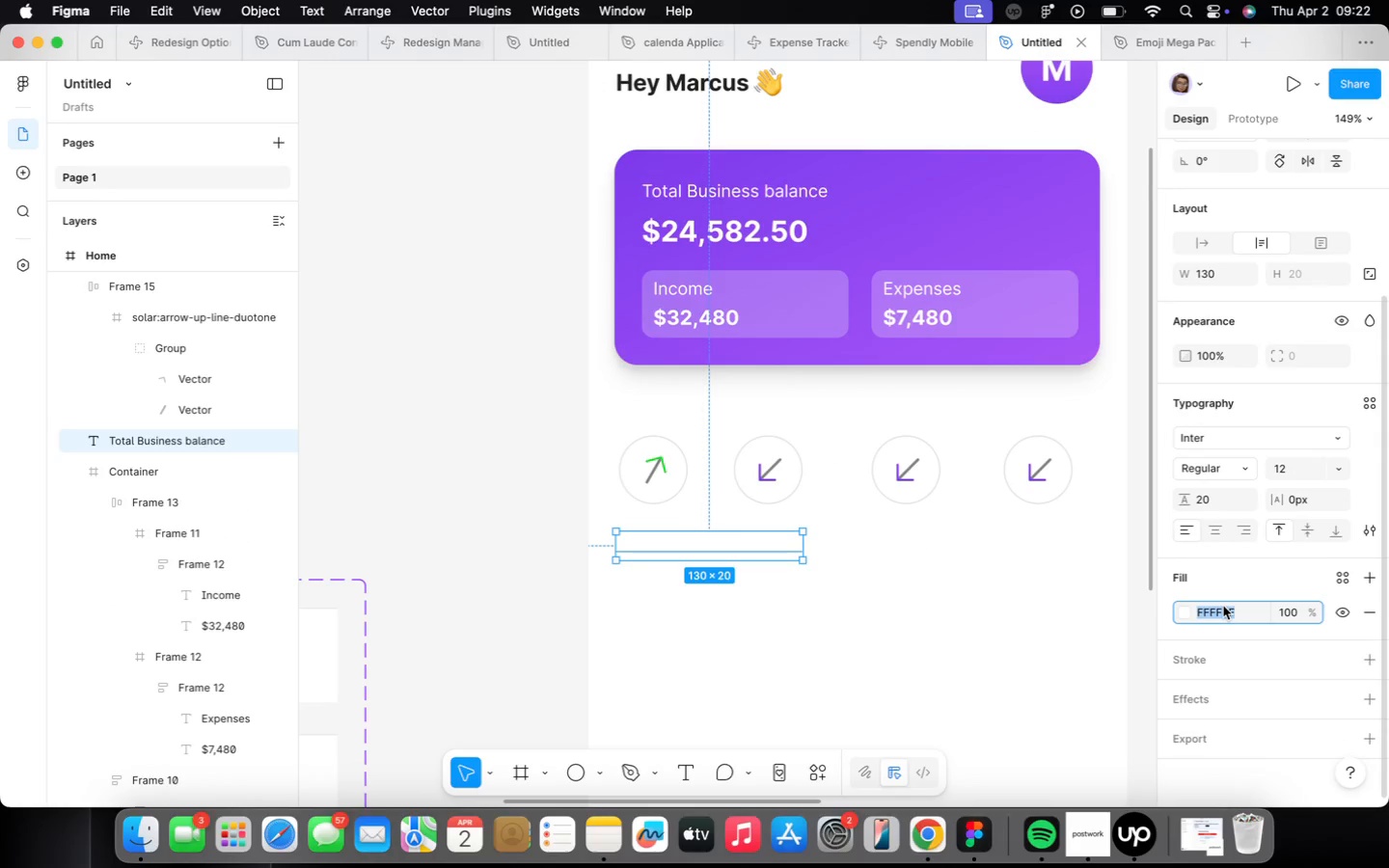 
type(212121)
 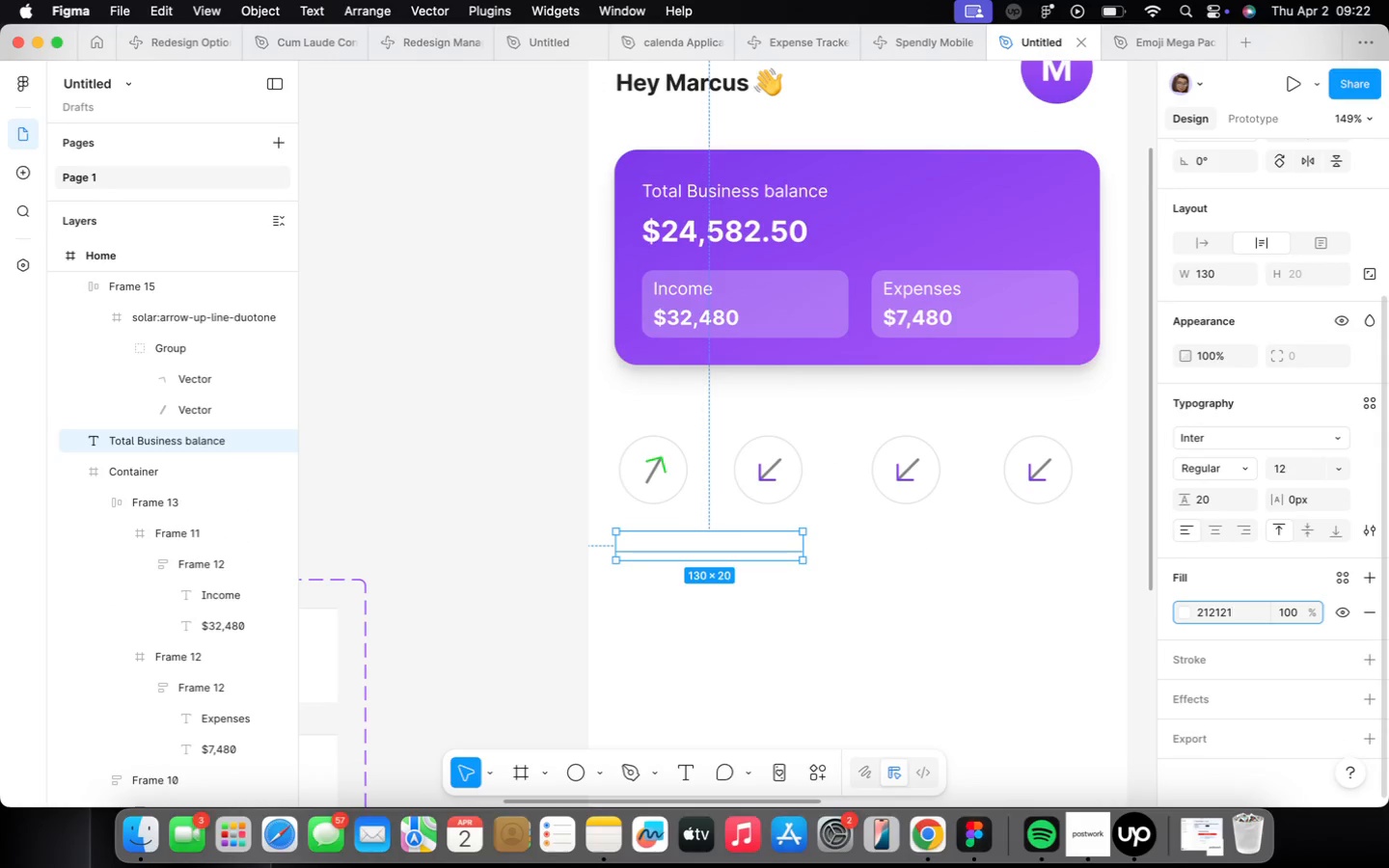 
key(Enter)
 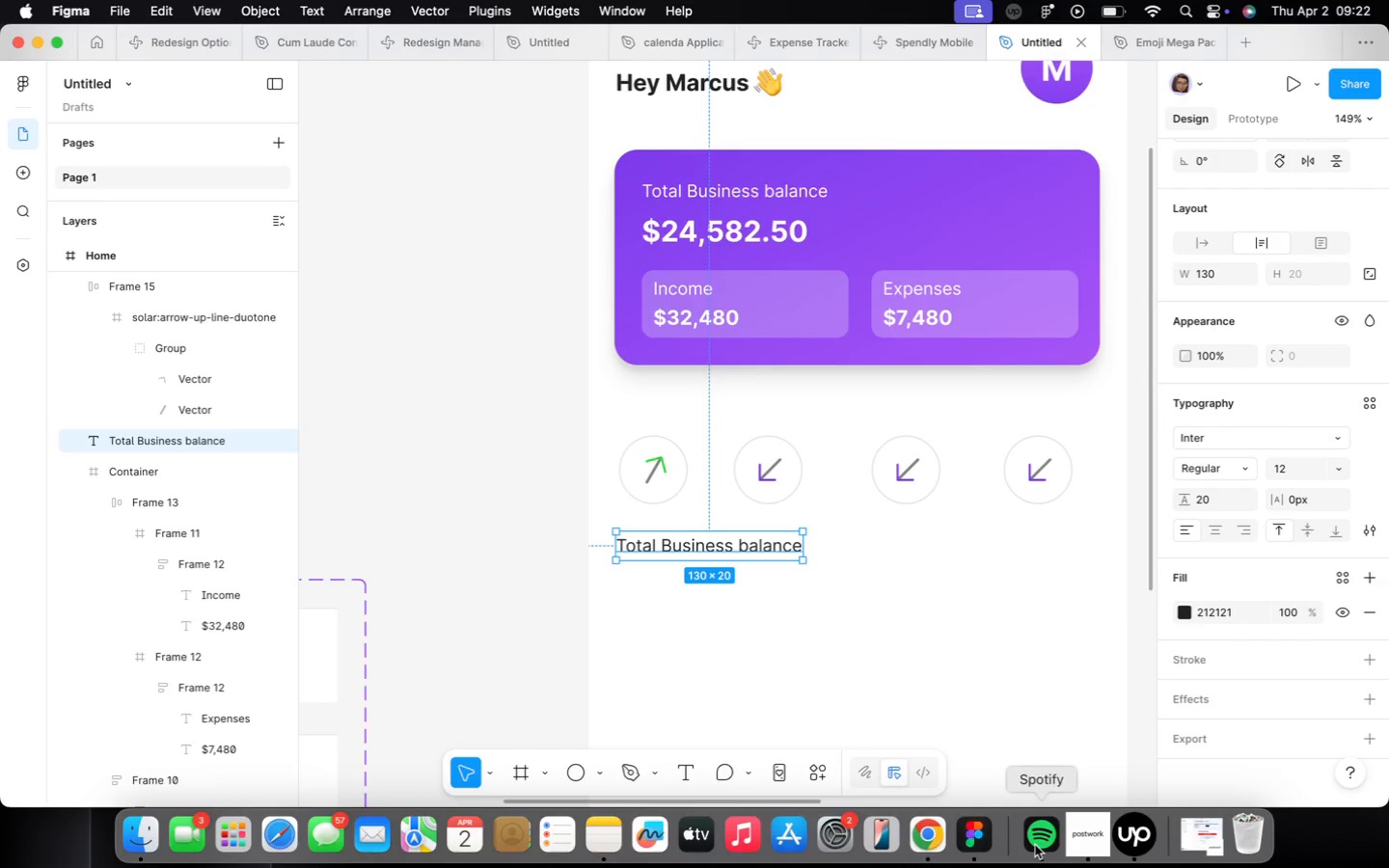 
left_click([1098, 848])